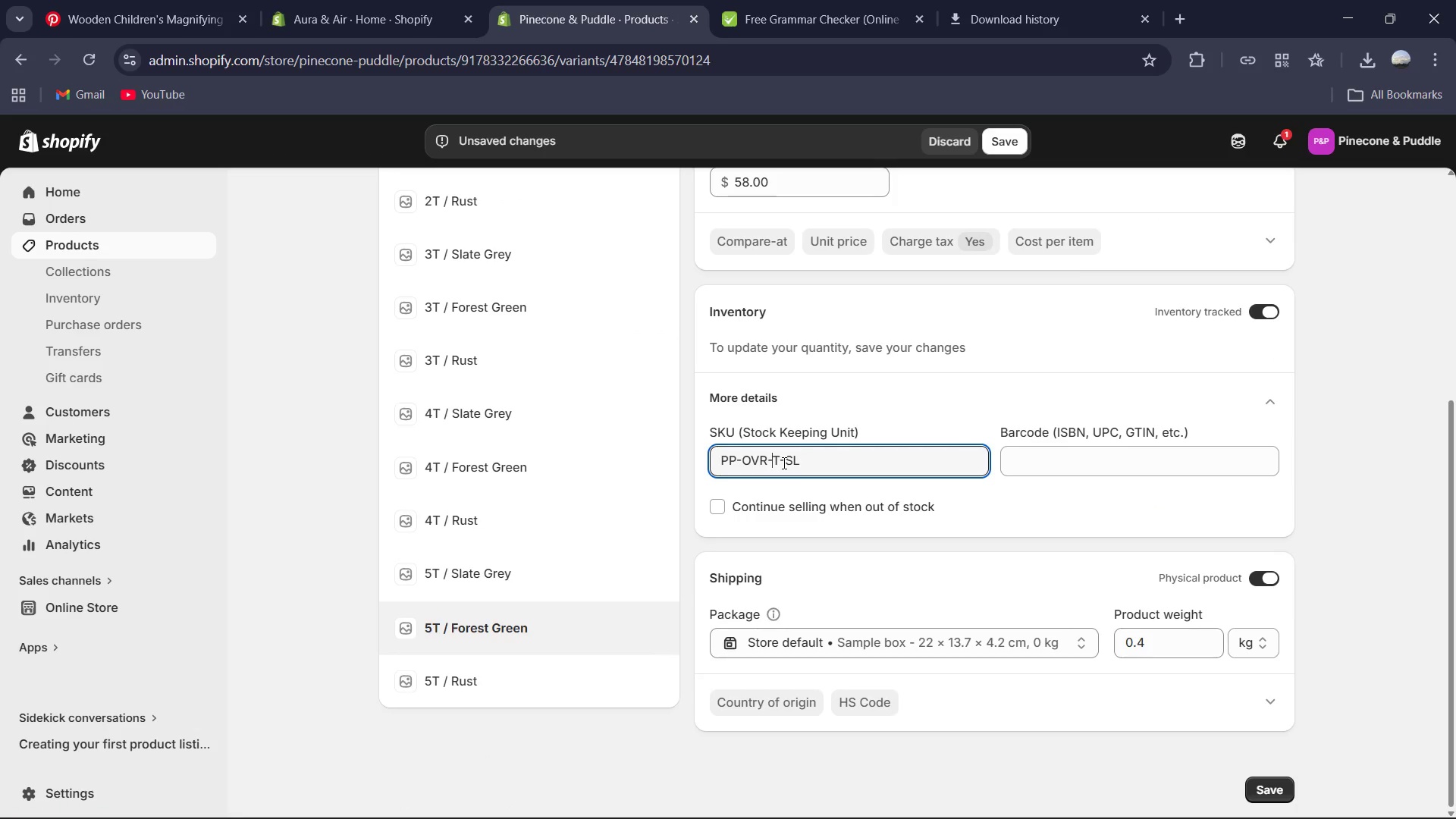 
key(5)
 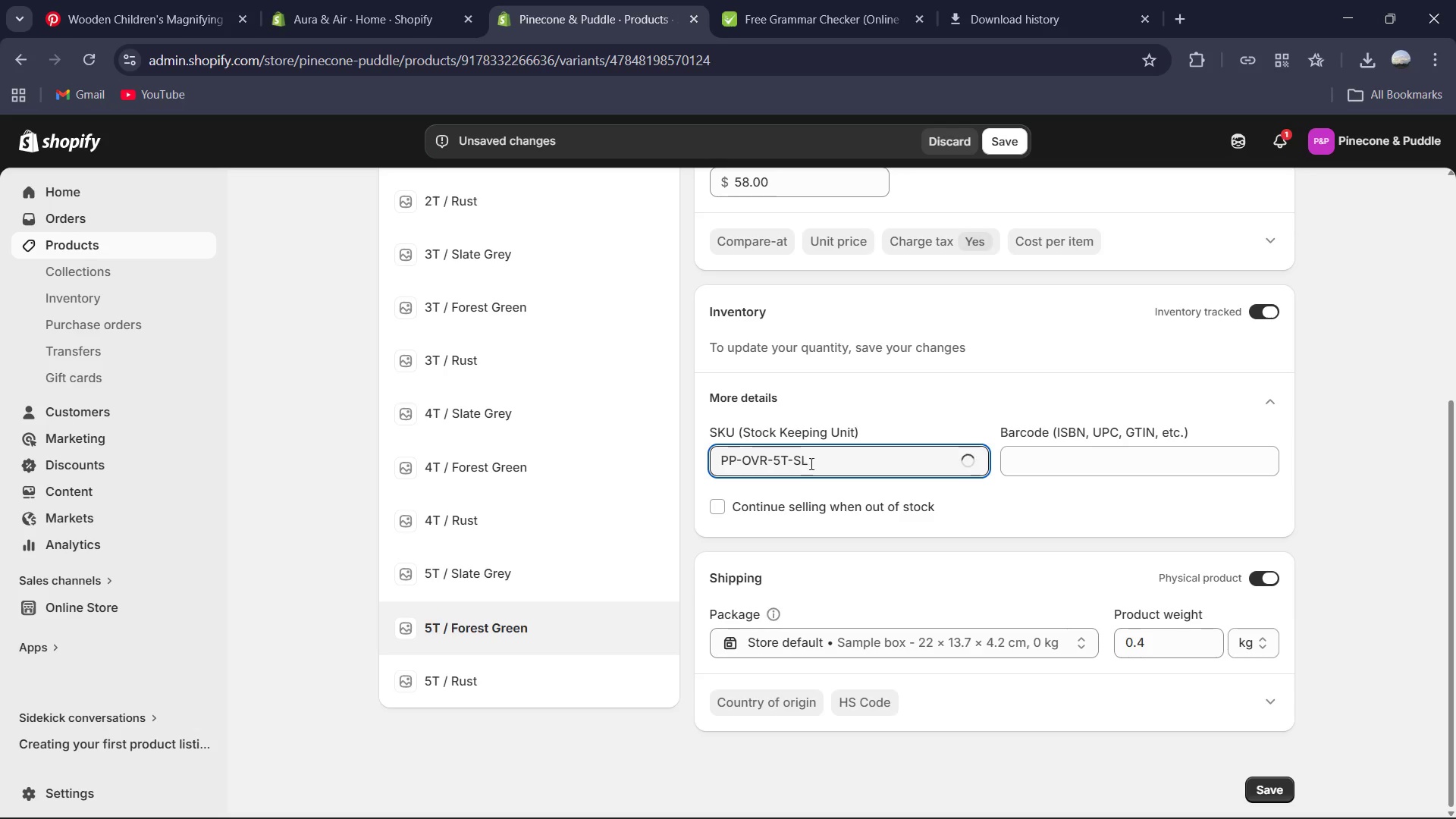 
left_click([814, 463])
 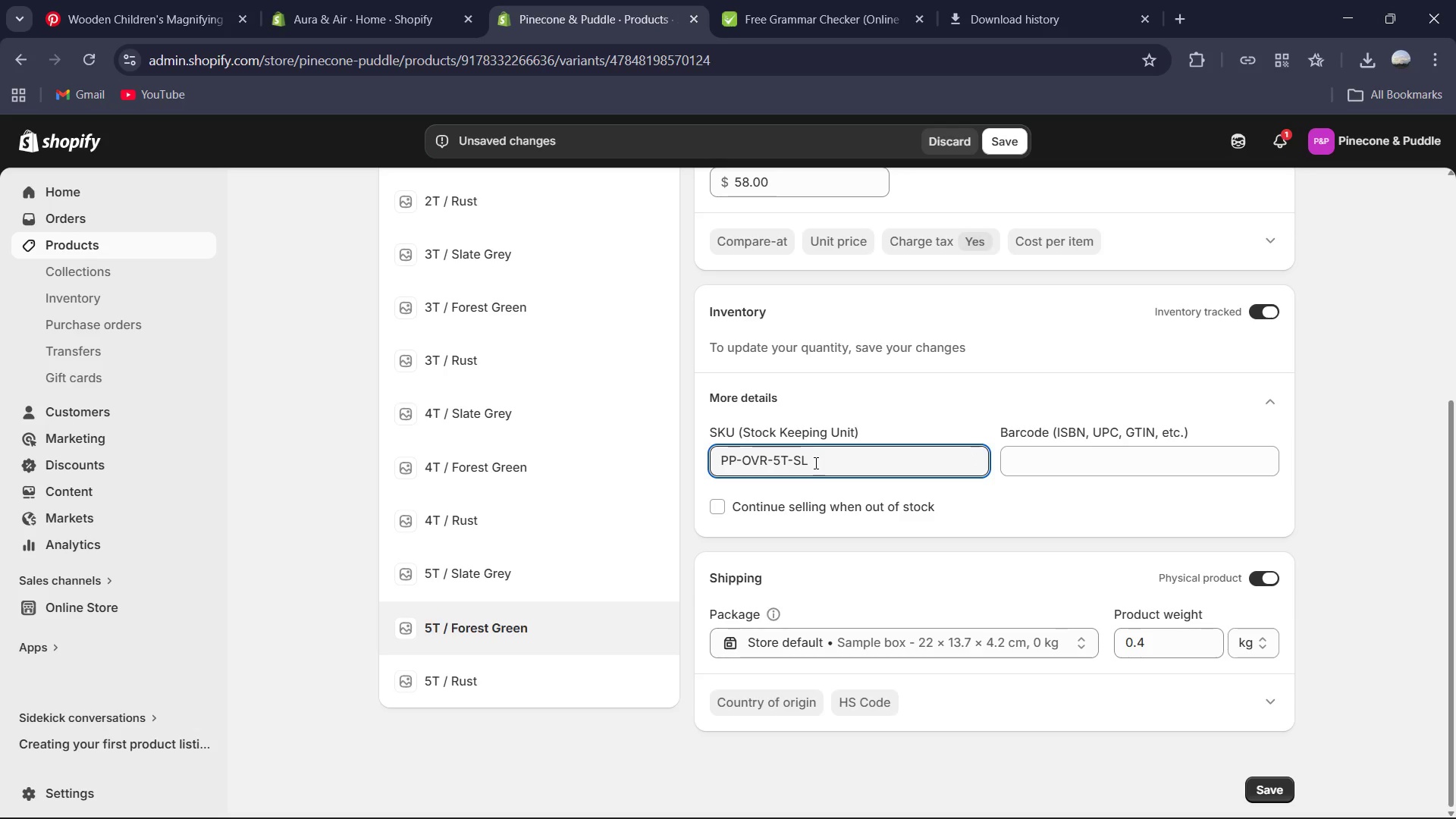 
key(Backspace)
key(Backspace)
type(fg)
 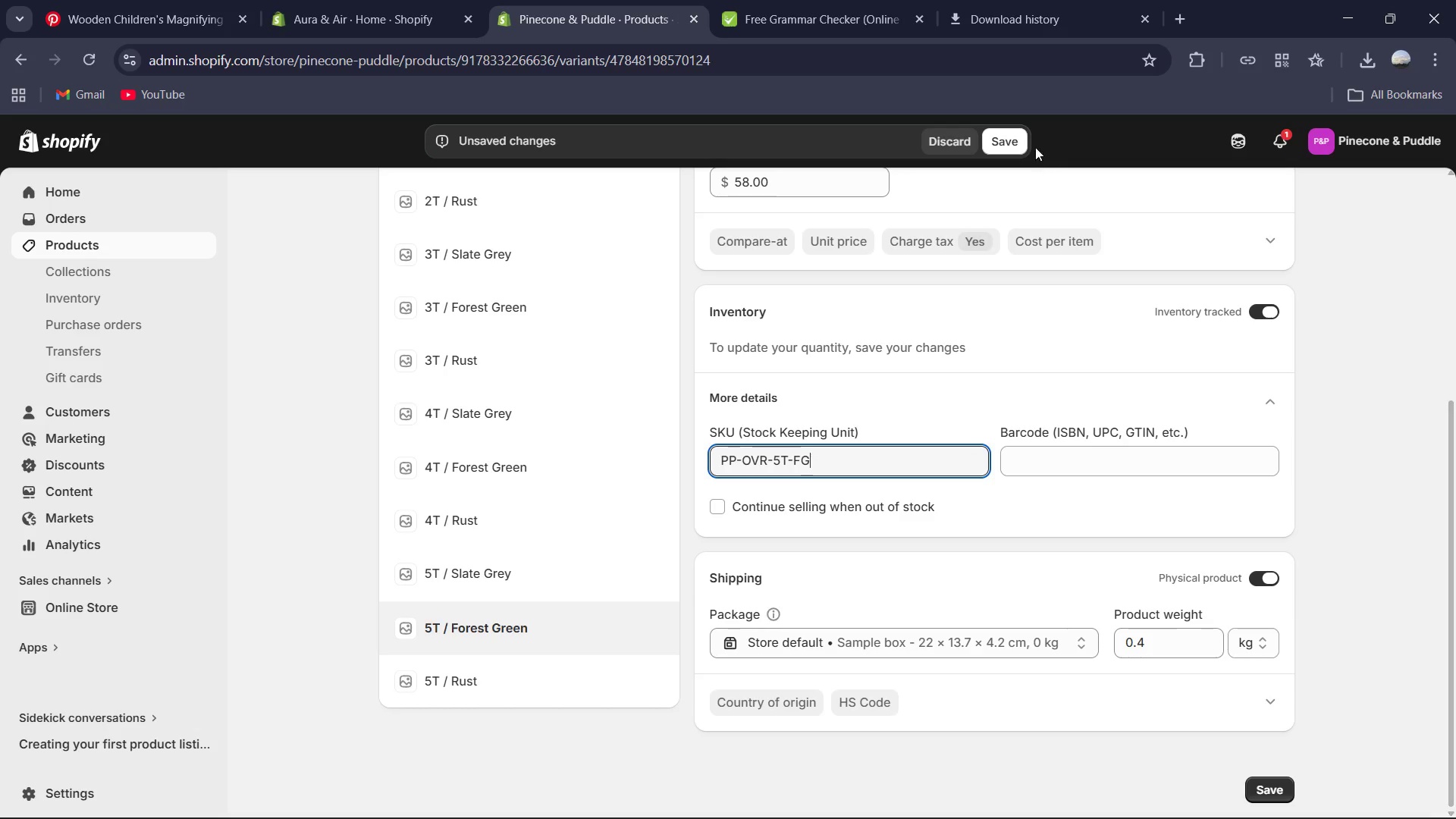 
left_click([1017, 144])
 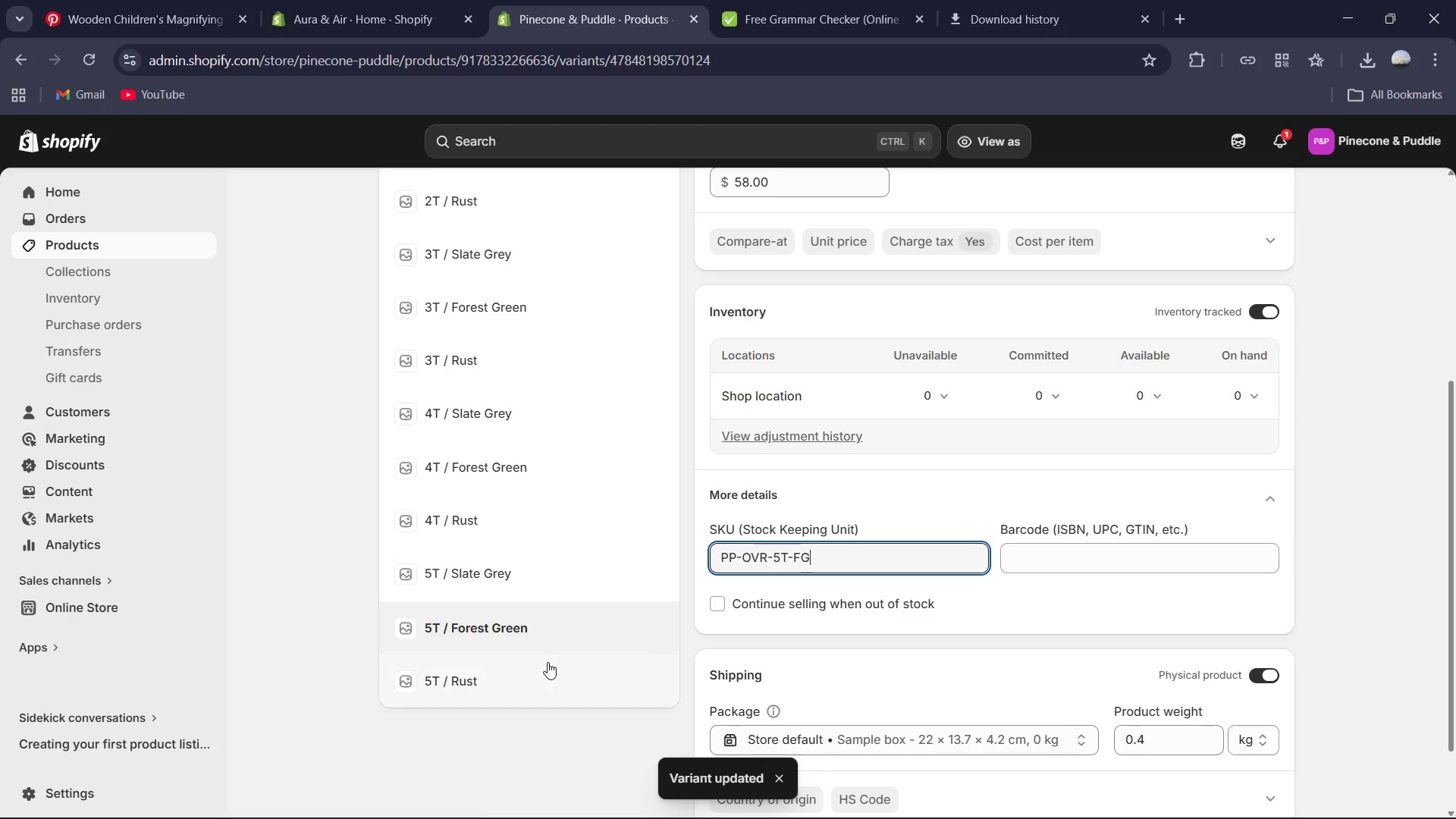 
wait(5.12)
 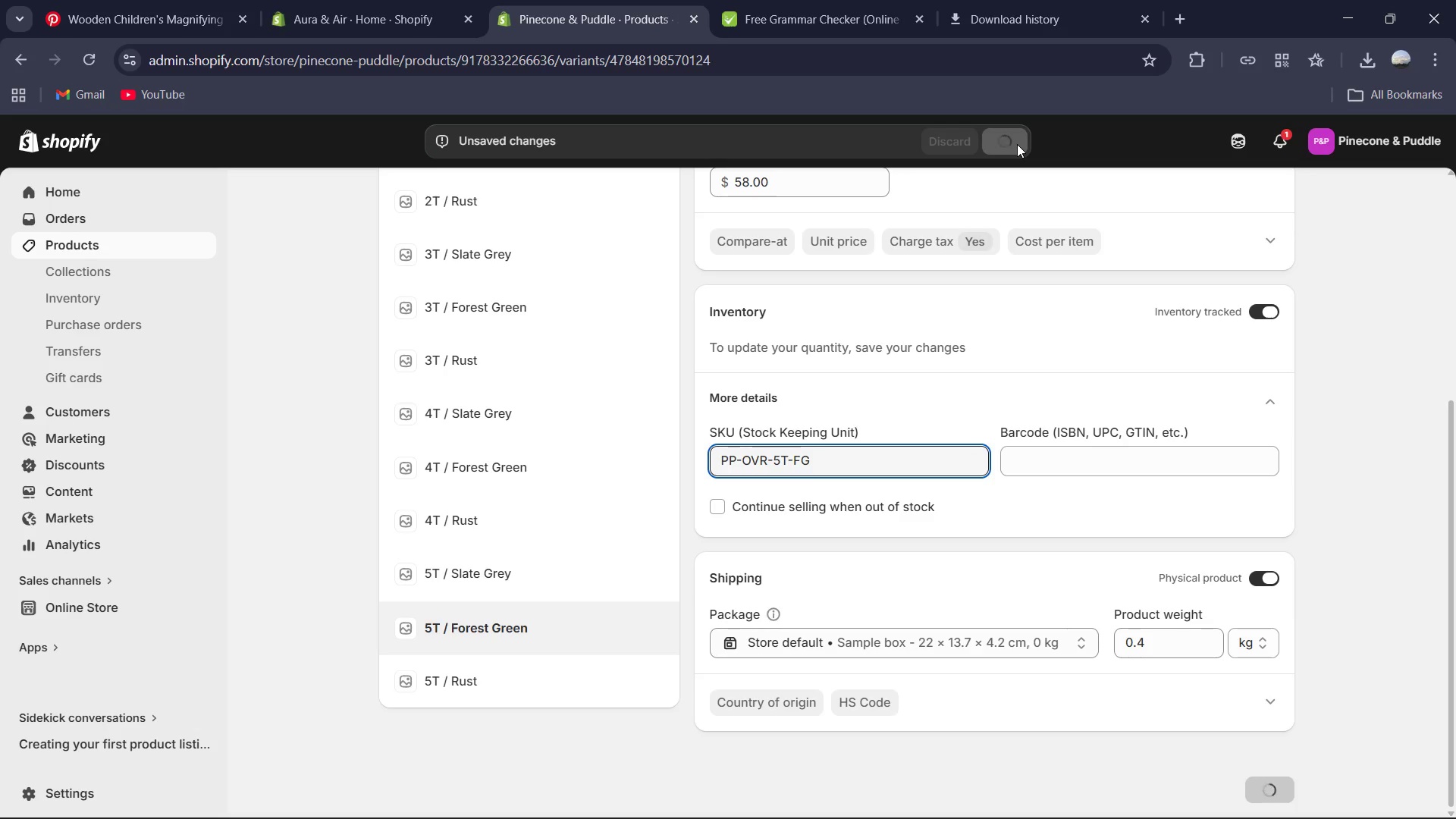 
left_click([467, 692])
 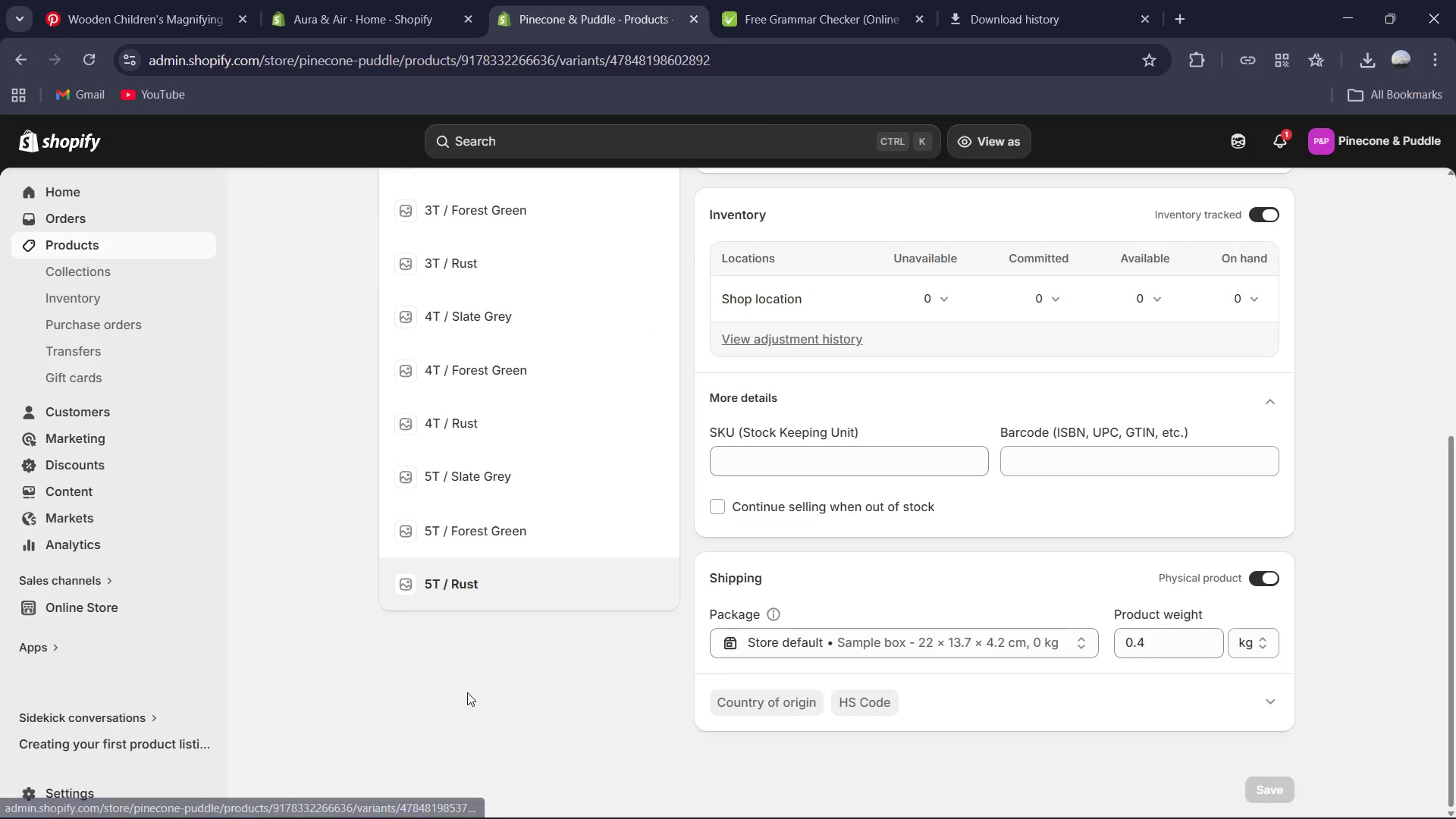 
left_click([826, 471])
 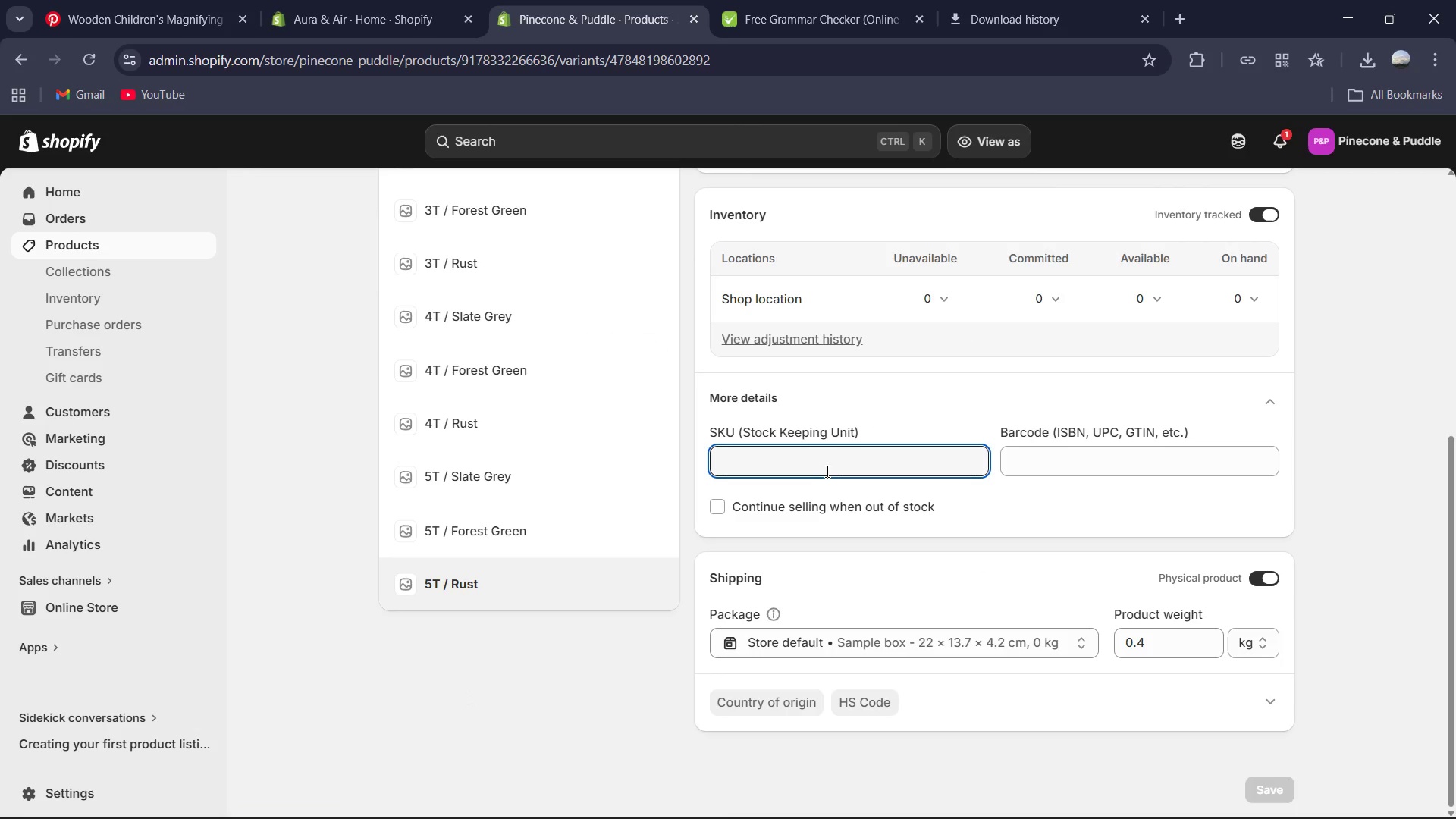 
key(Control+ControlLeft)
 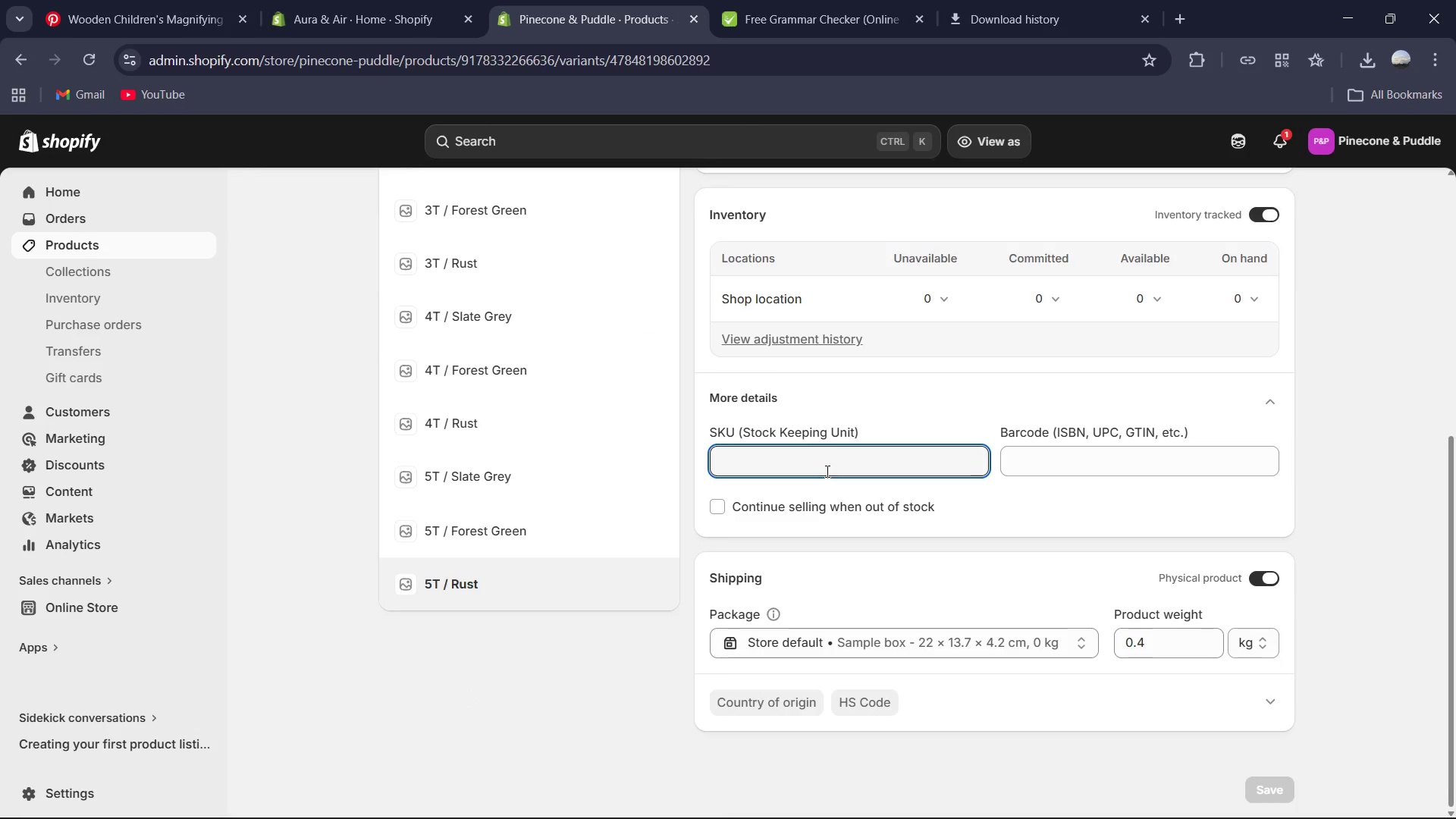 
key(Control+V)
 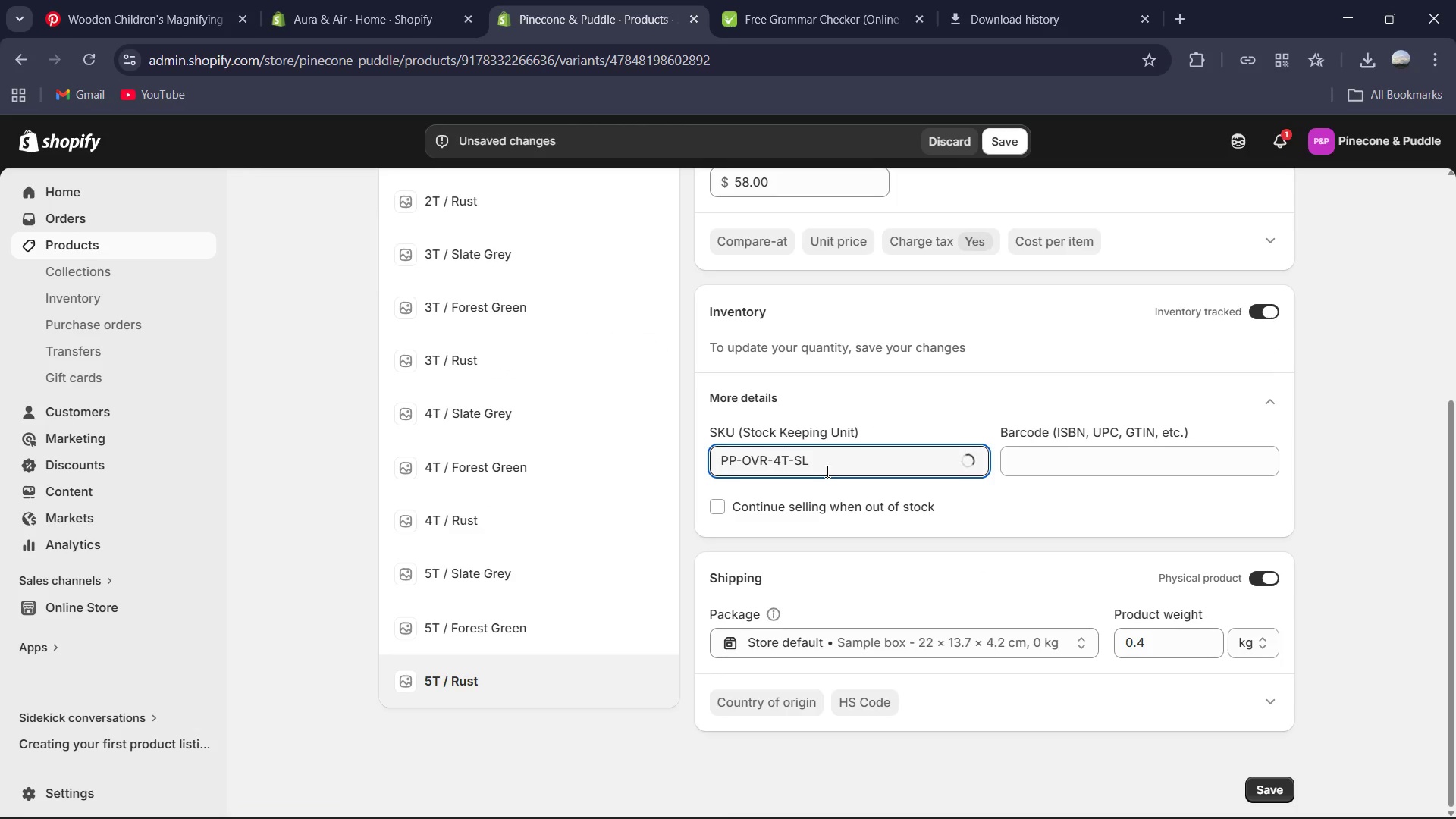 
key(Control+ControlRight)
 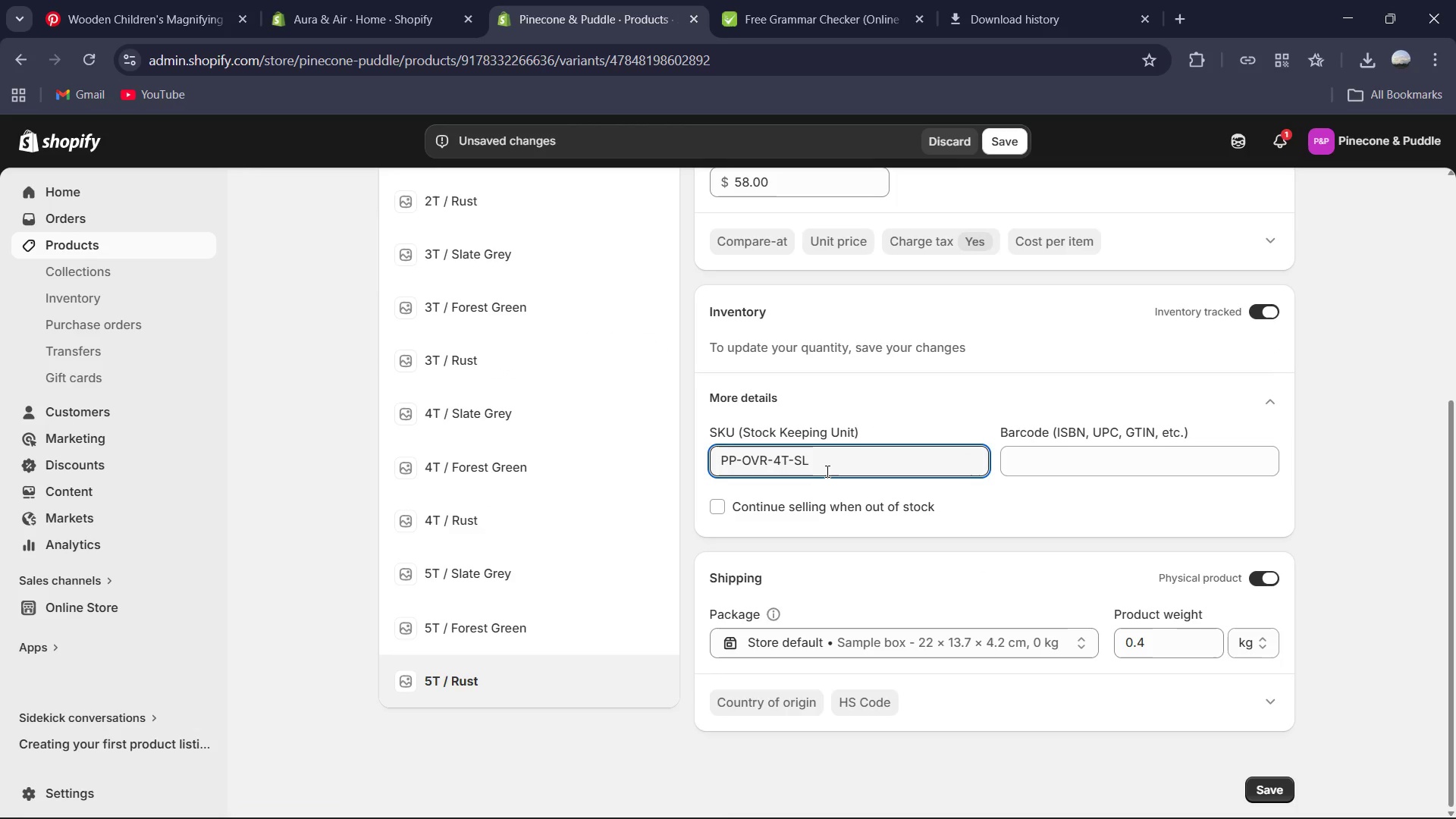 
key(ArrowLeft)
 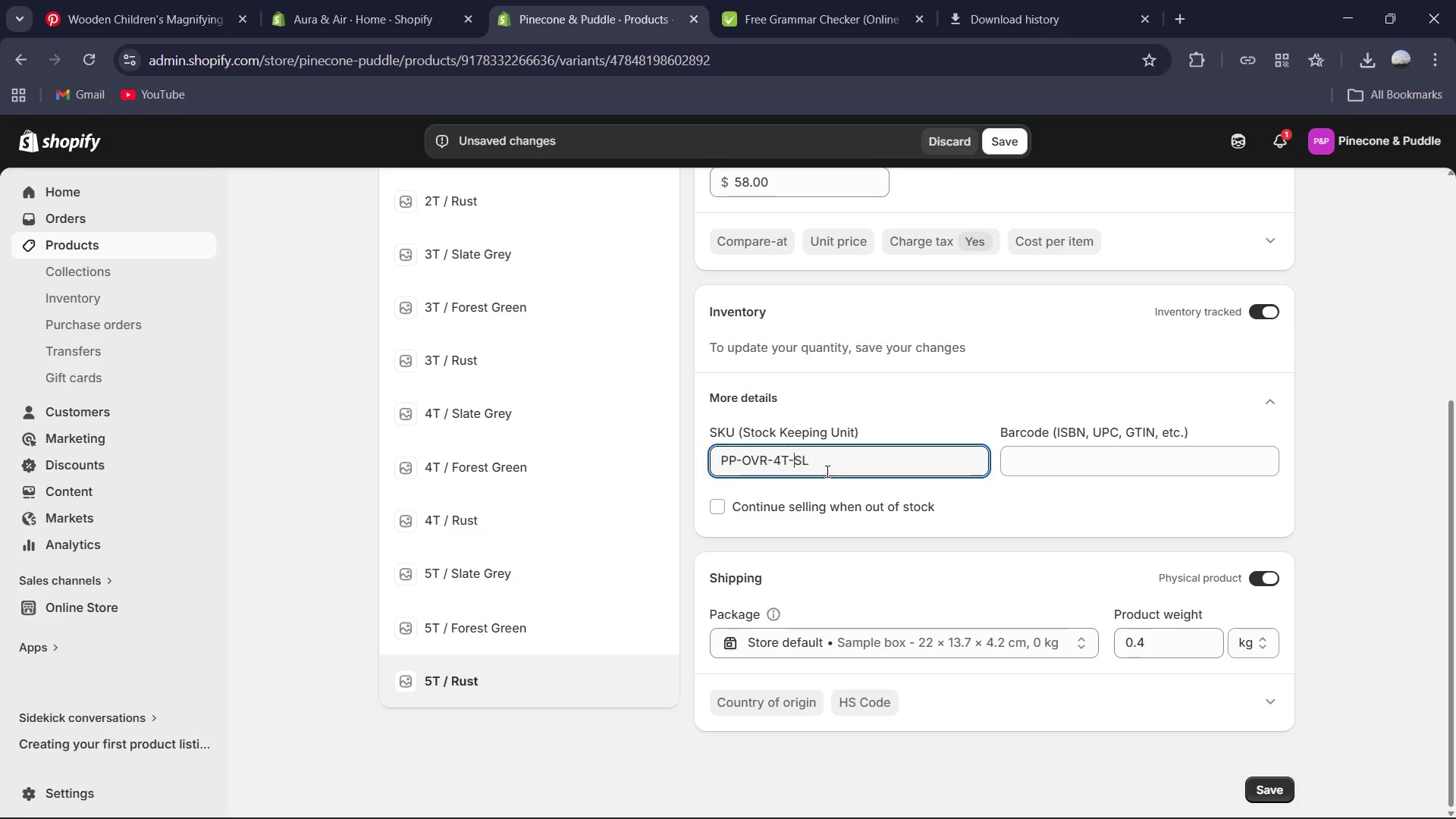 
key(ArrowLeft)
 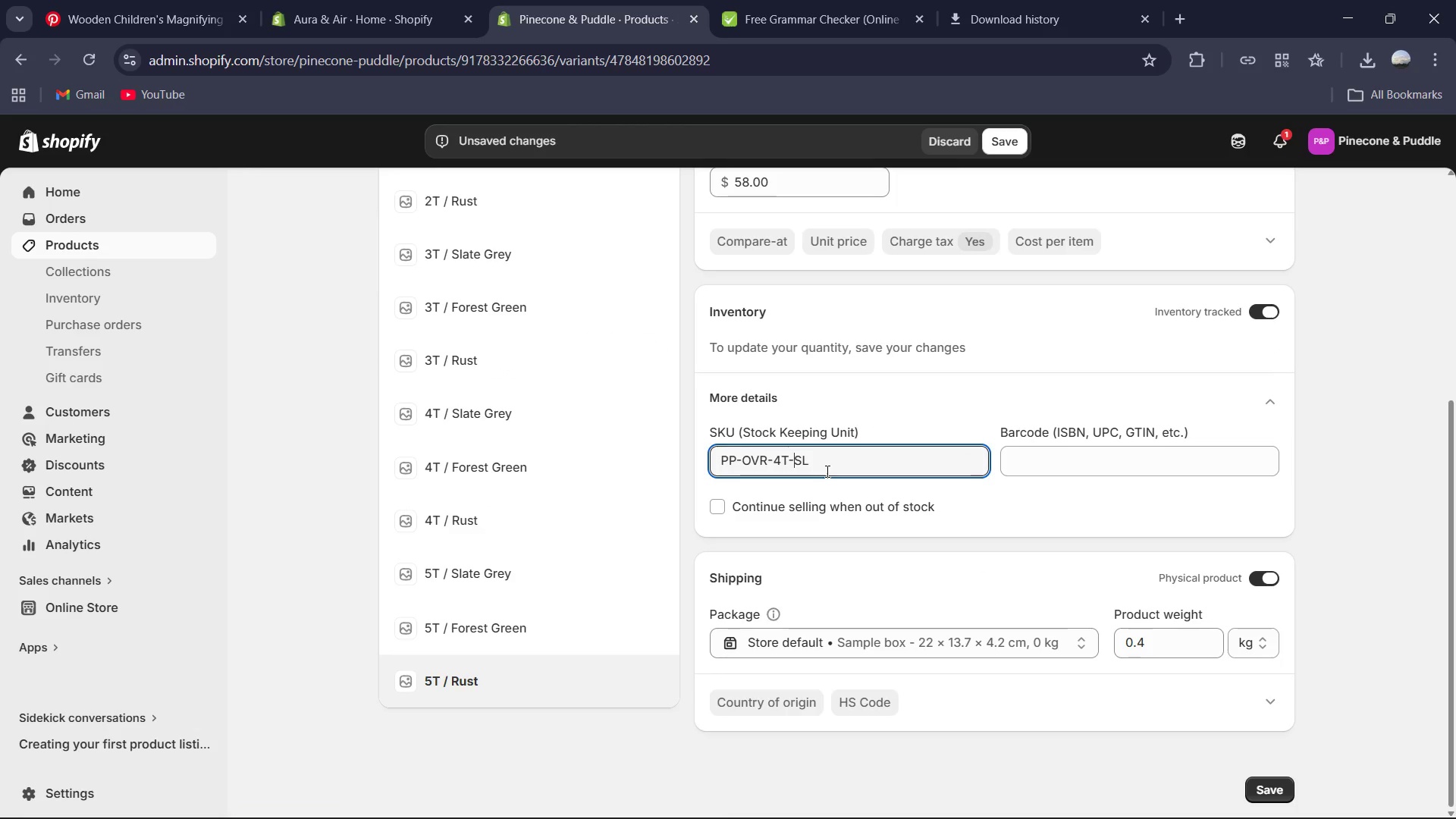 
key(ArrowLeft)
 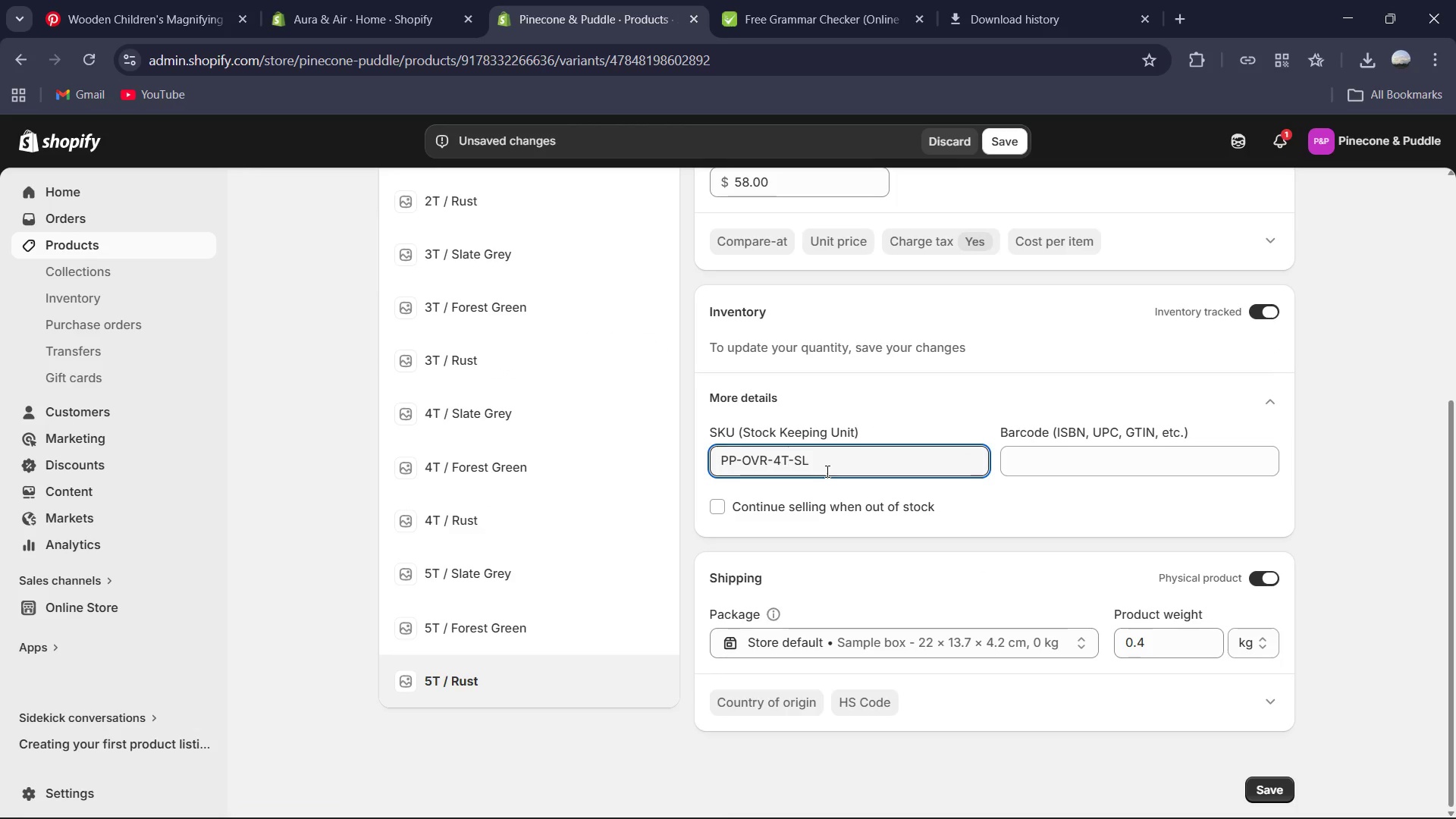 
key(ArrowLeft)
 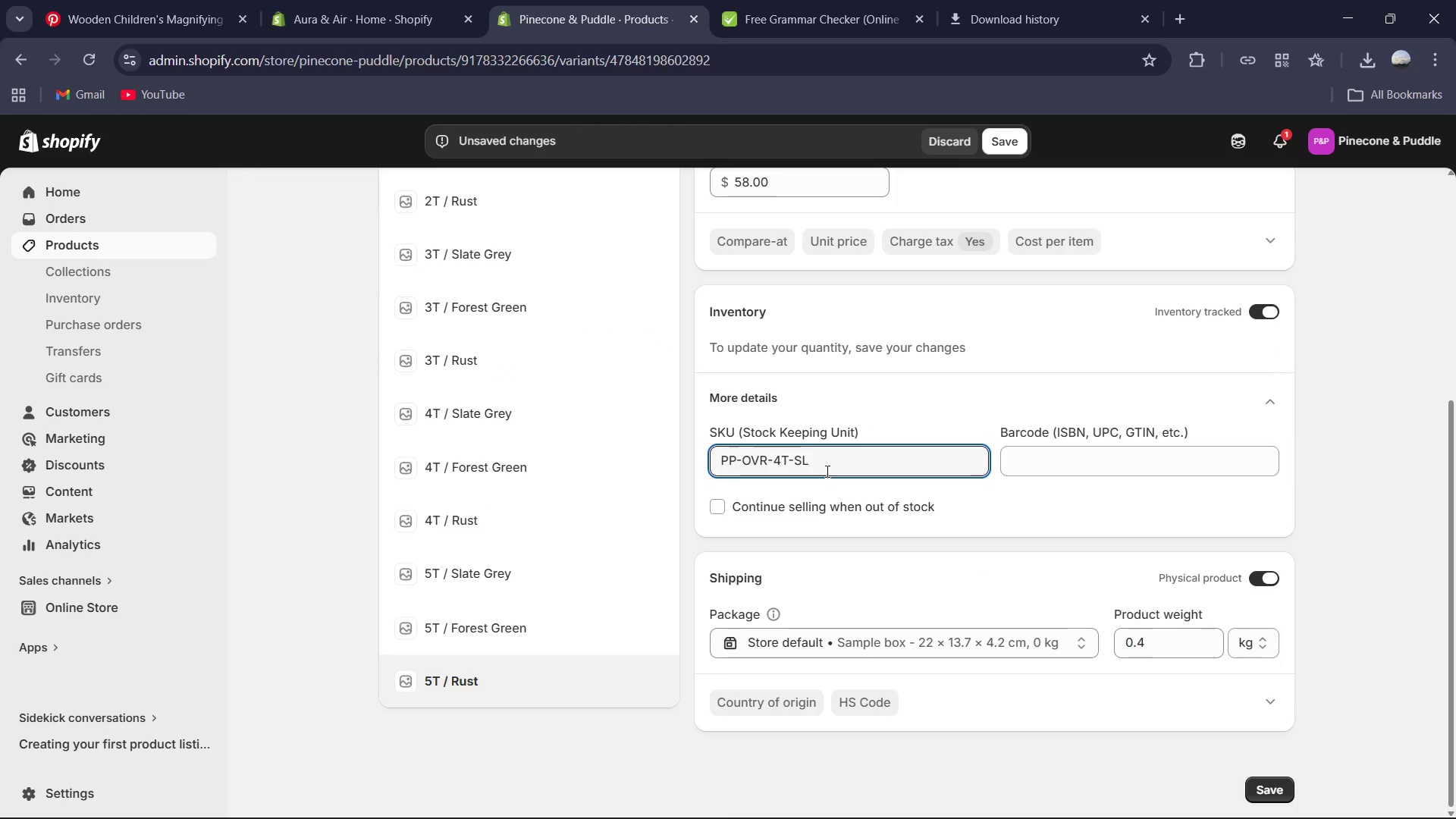 
key(Backspace)
 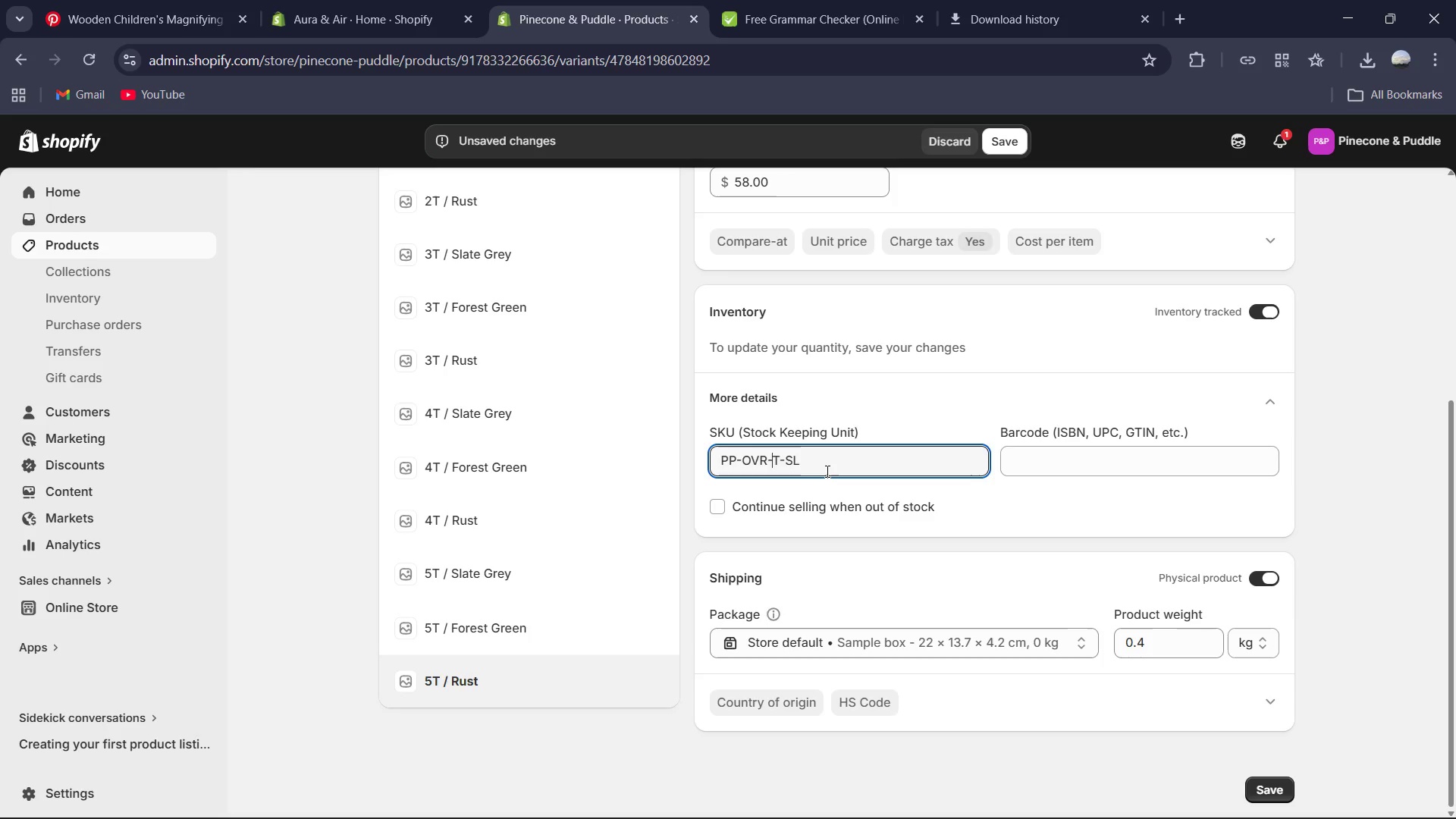 
key(5)
 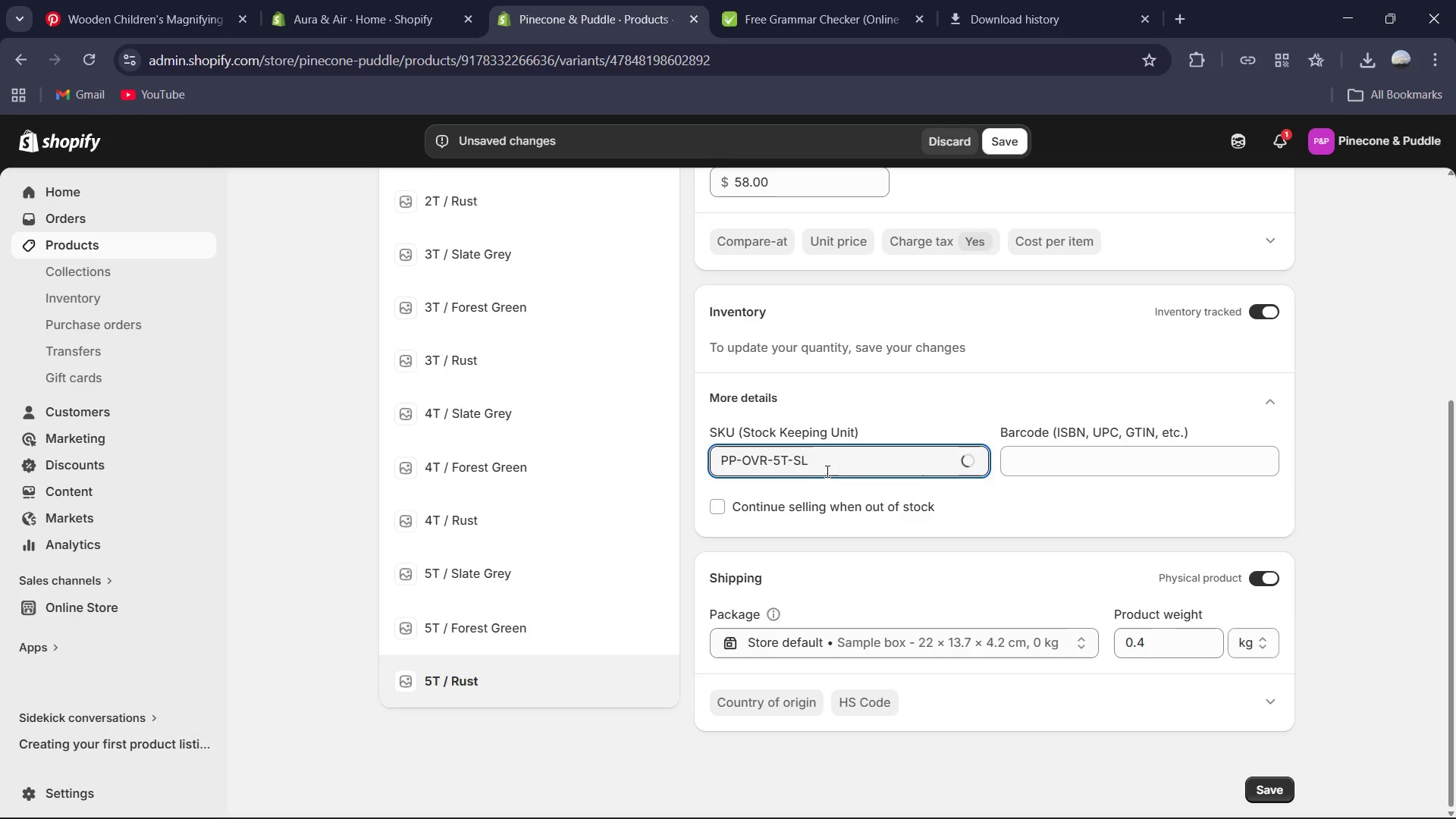 
key(ArrowRight)
 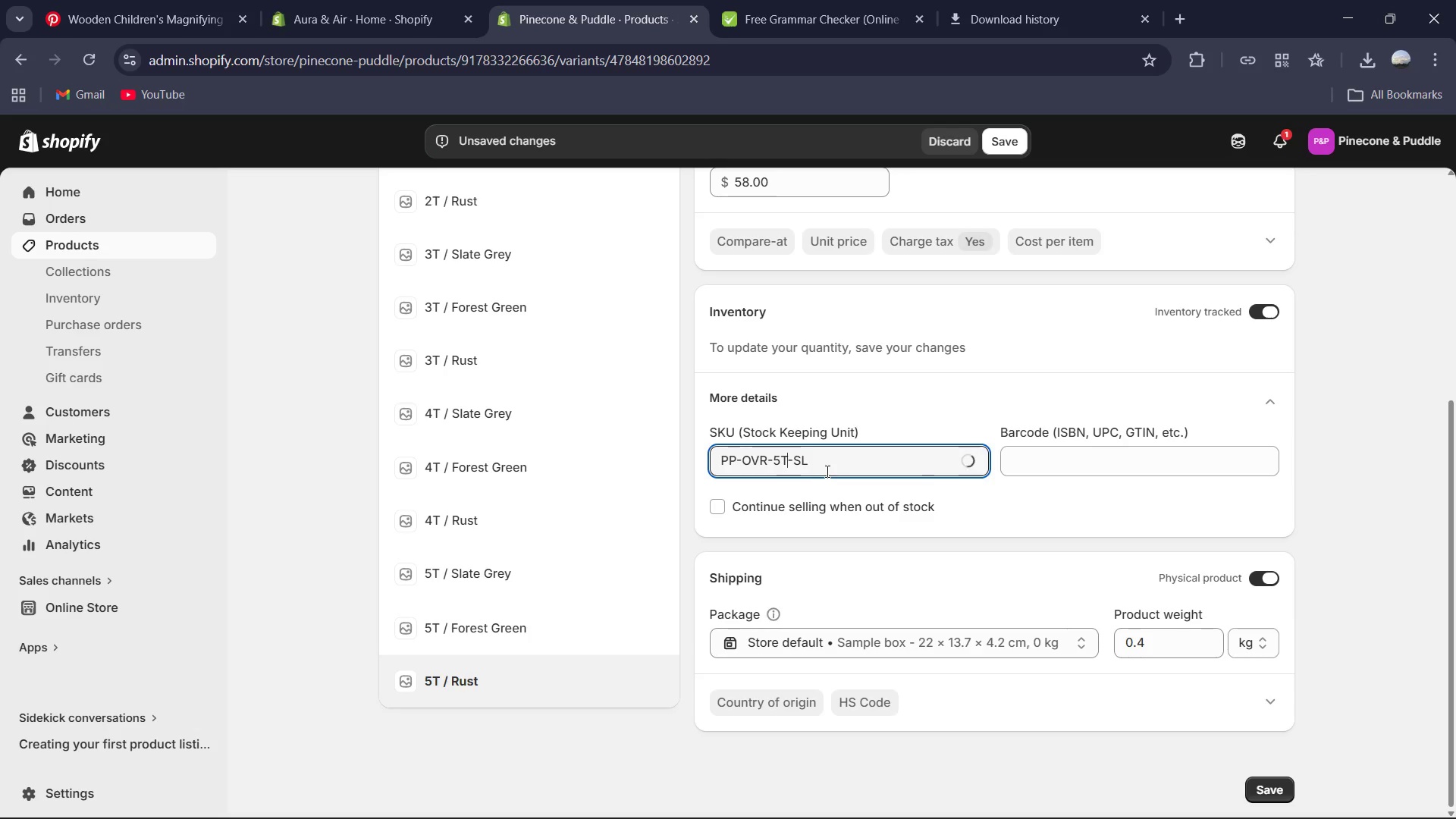 
key(ArrowRight)
 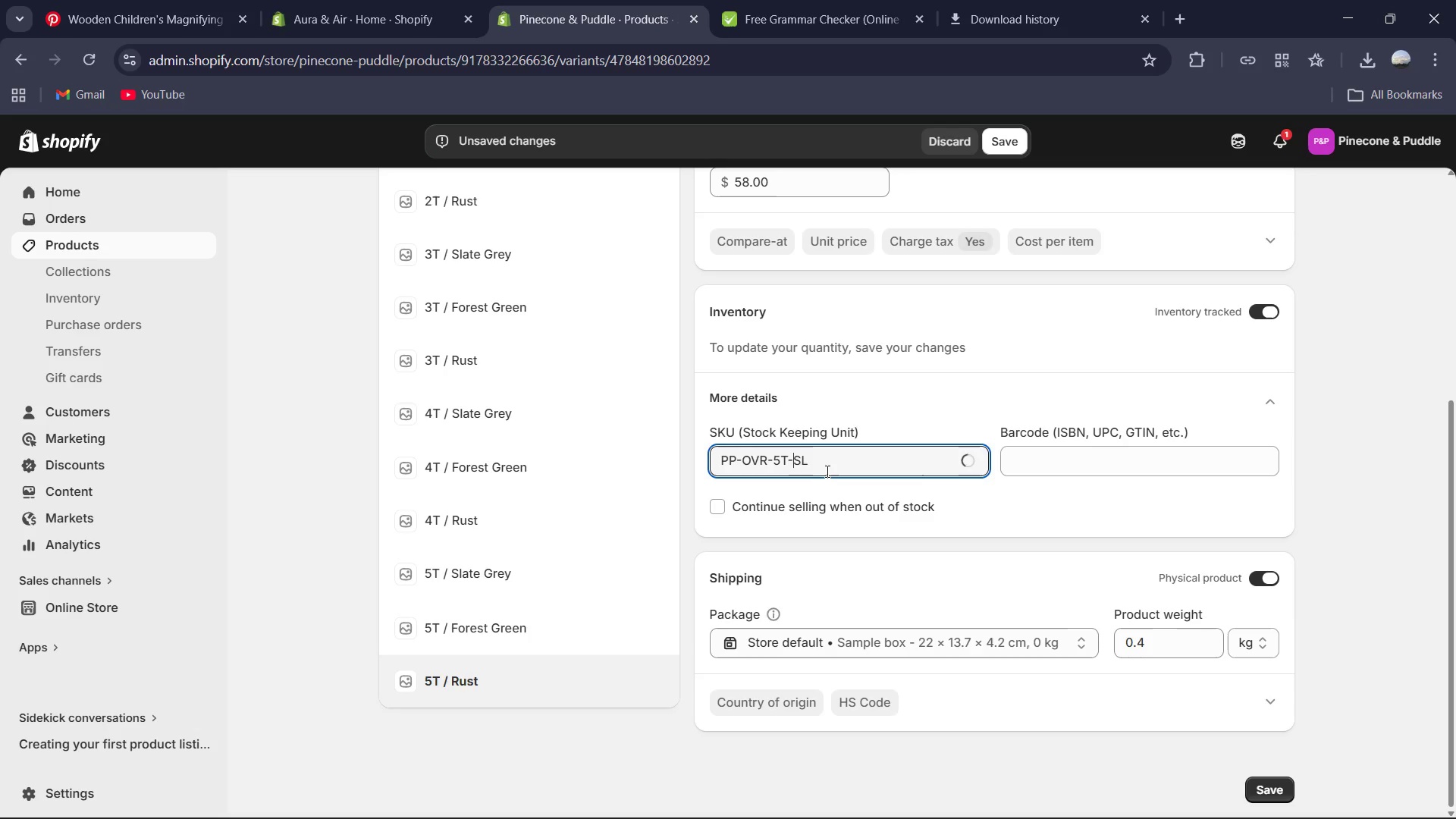 
key(ArrowRight)
 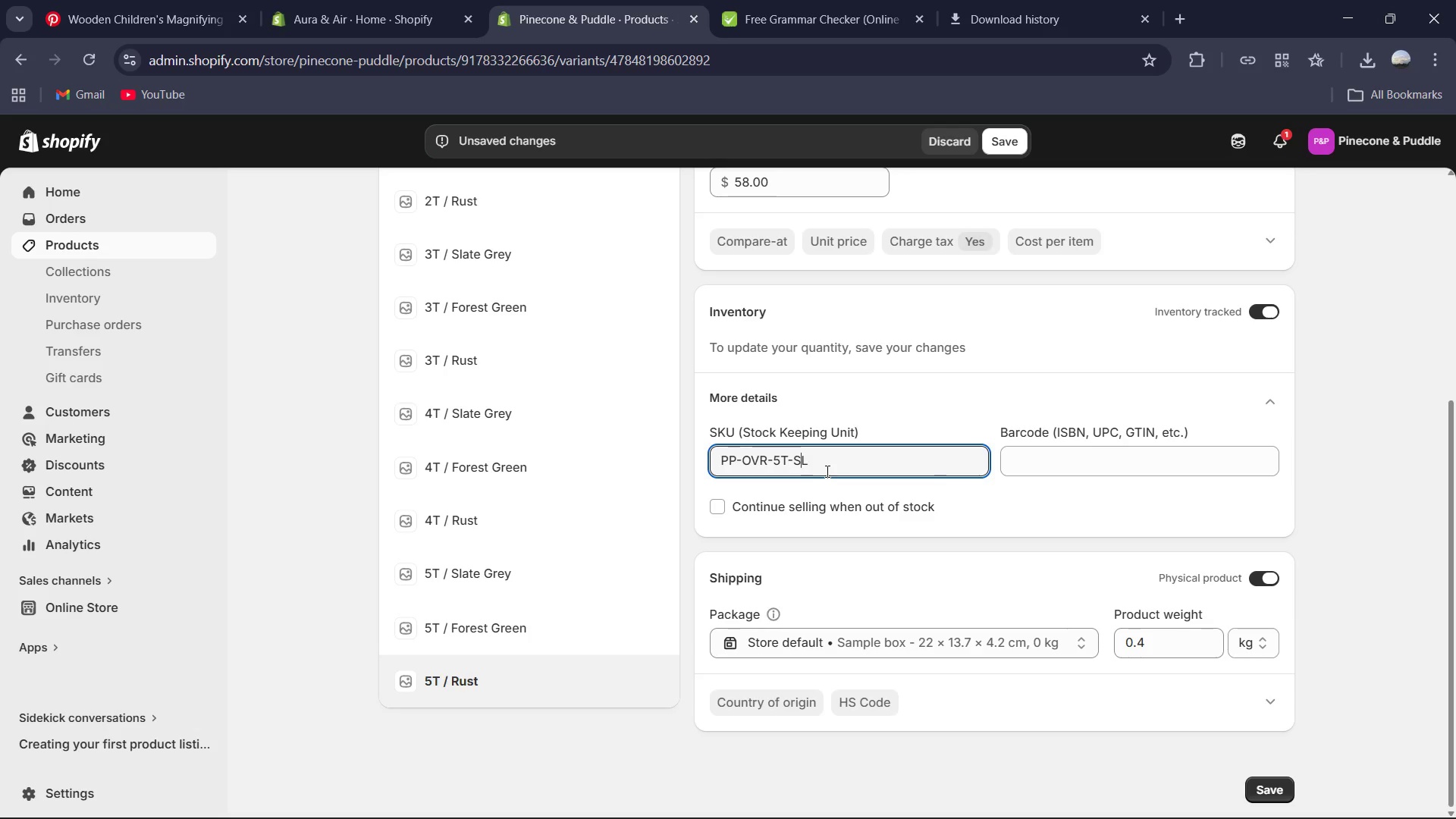 
key(ArrowRight)
 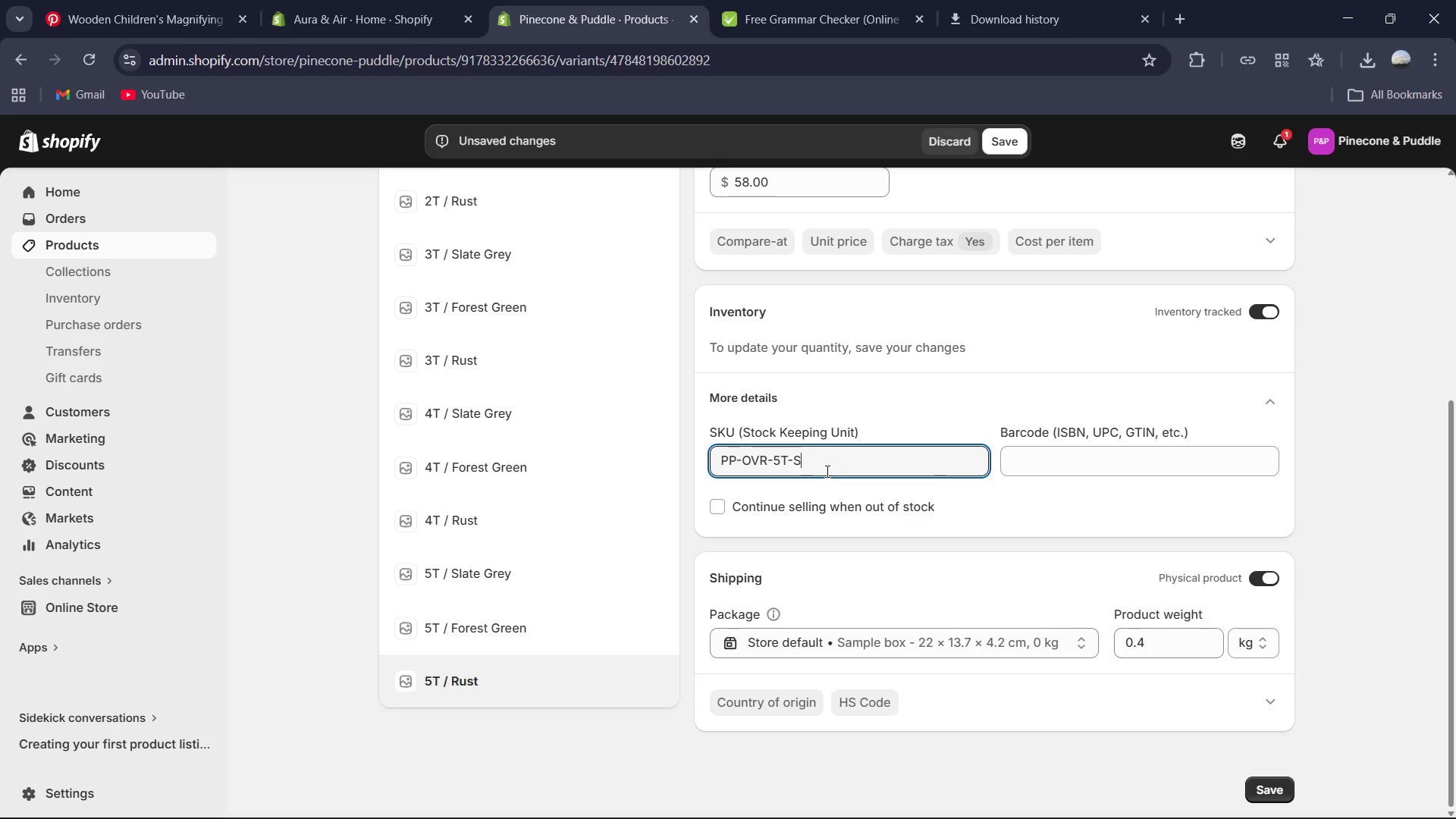 
key(Backspace)
key(Backspace)
type(rst)
 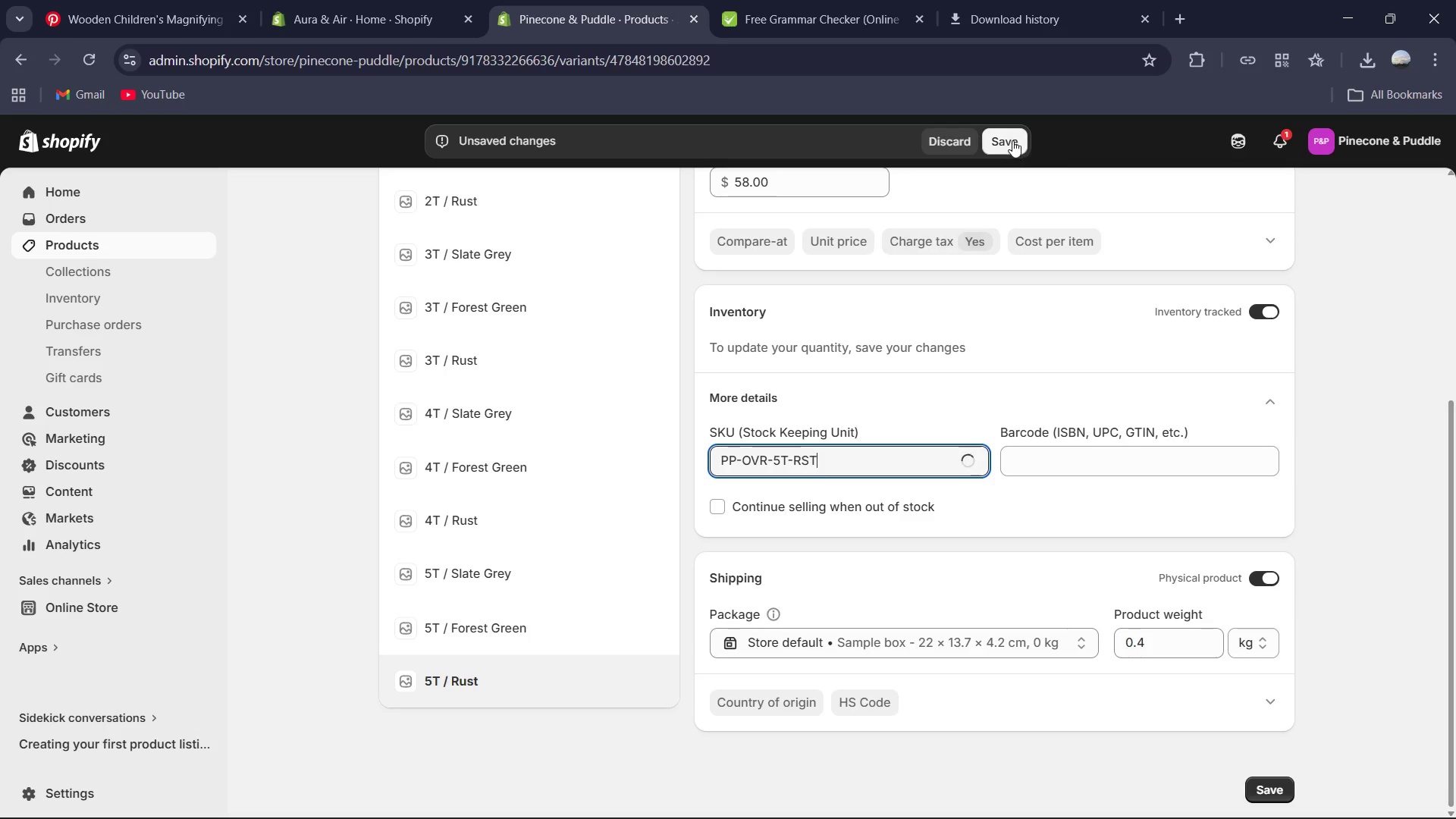 
left_click([1007, 131])
 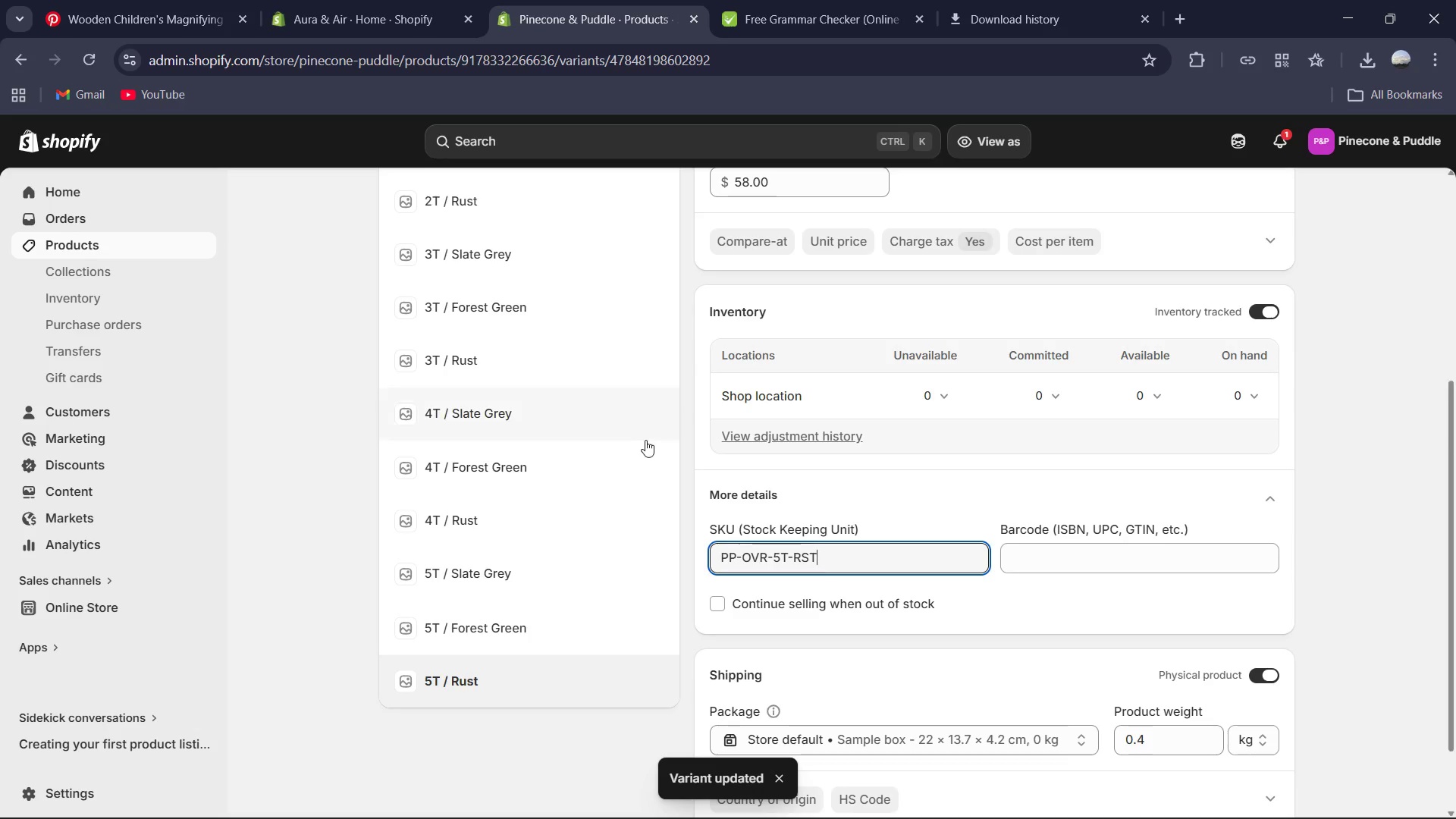 
wait(7.61)
 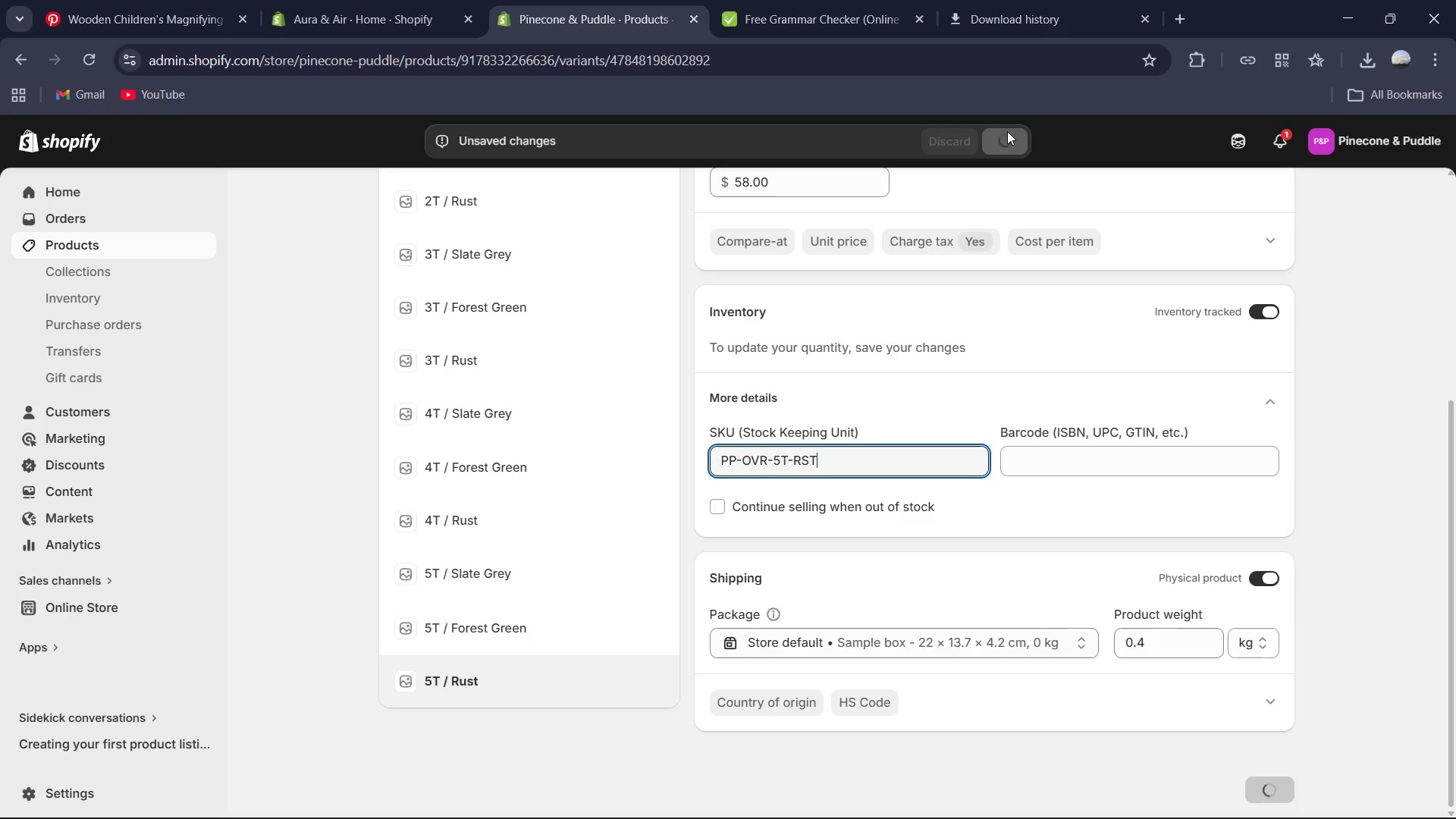 
left_click([463, 201])
 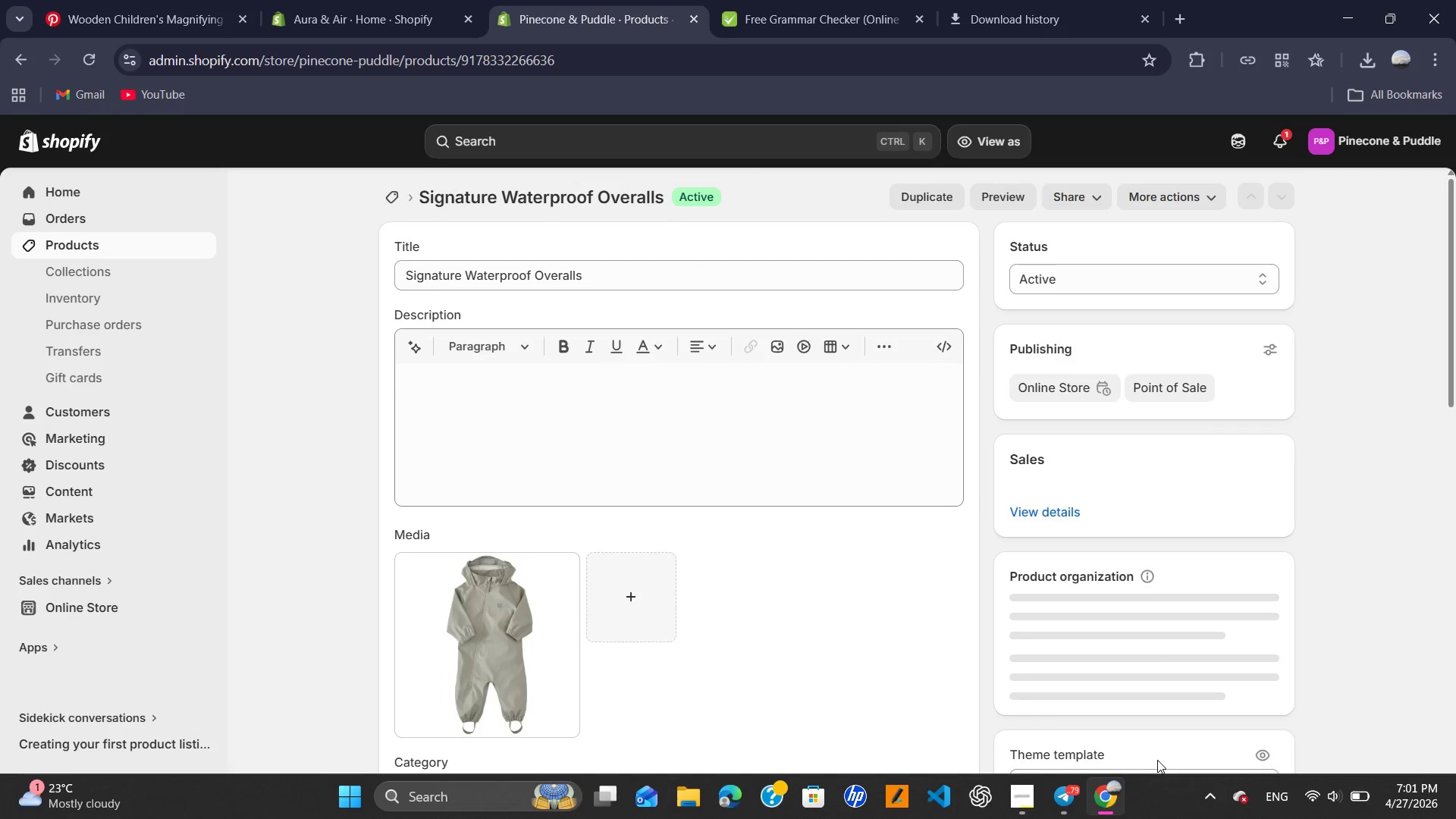 
left_click([1018, 804])